 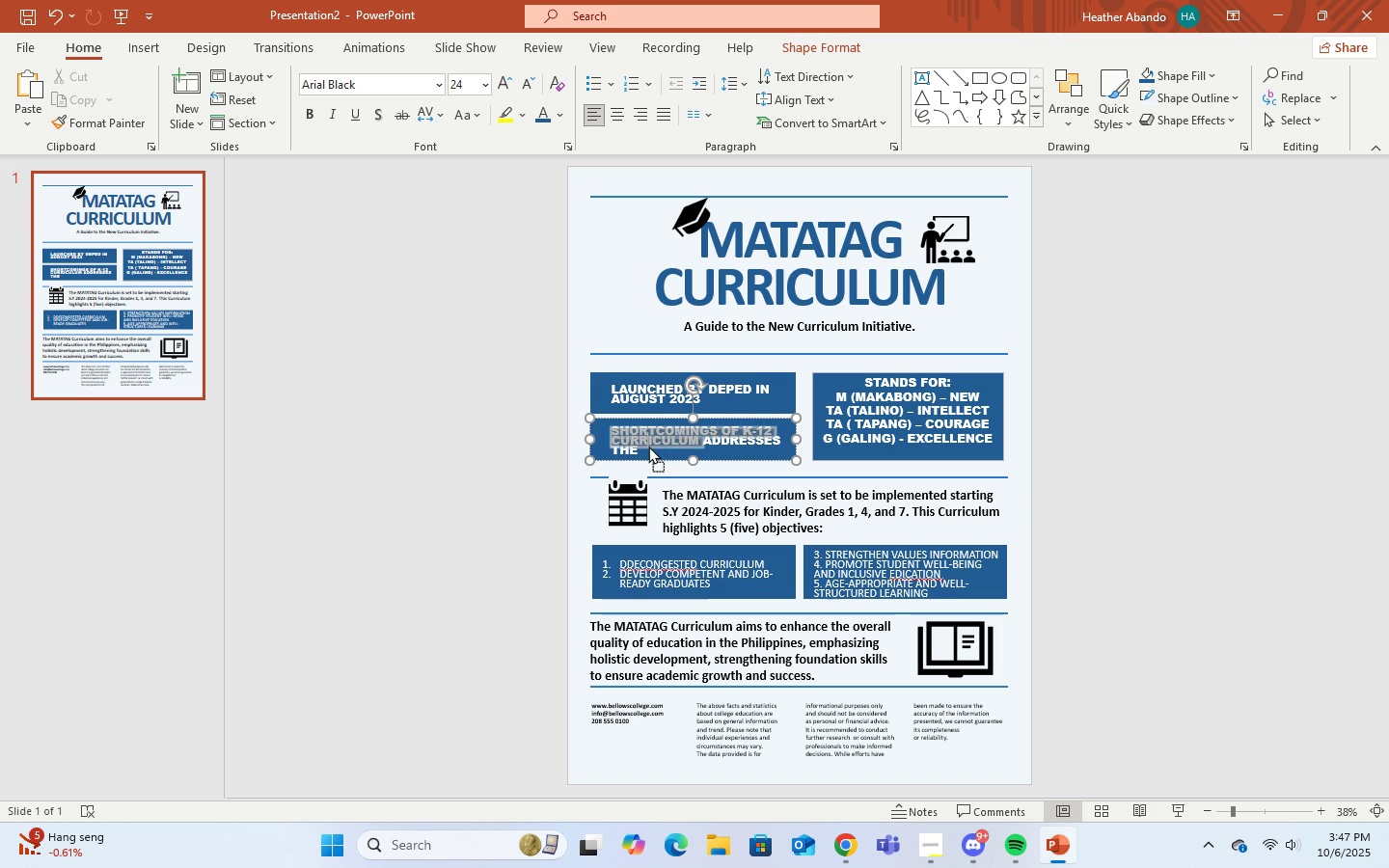 
middle_click([649, 448])
 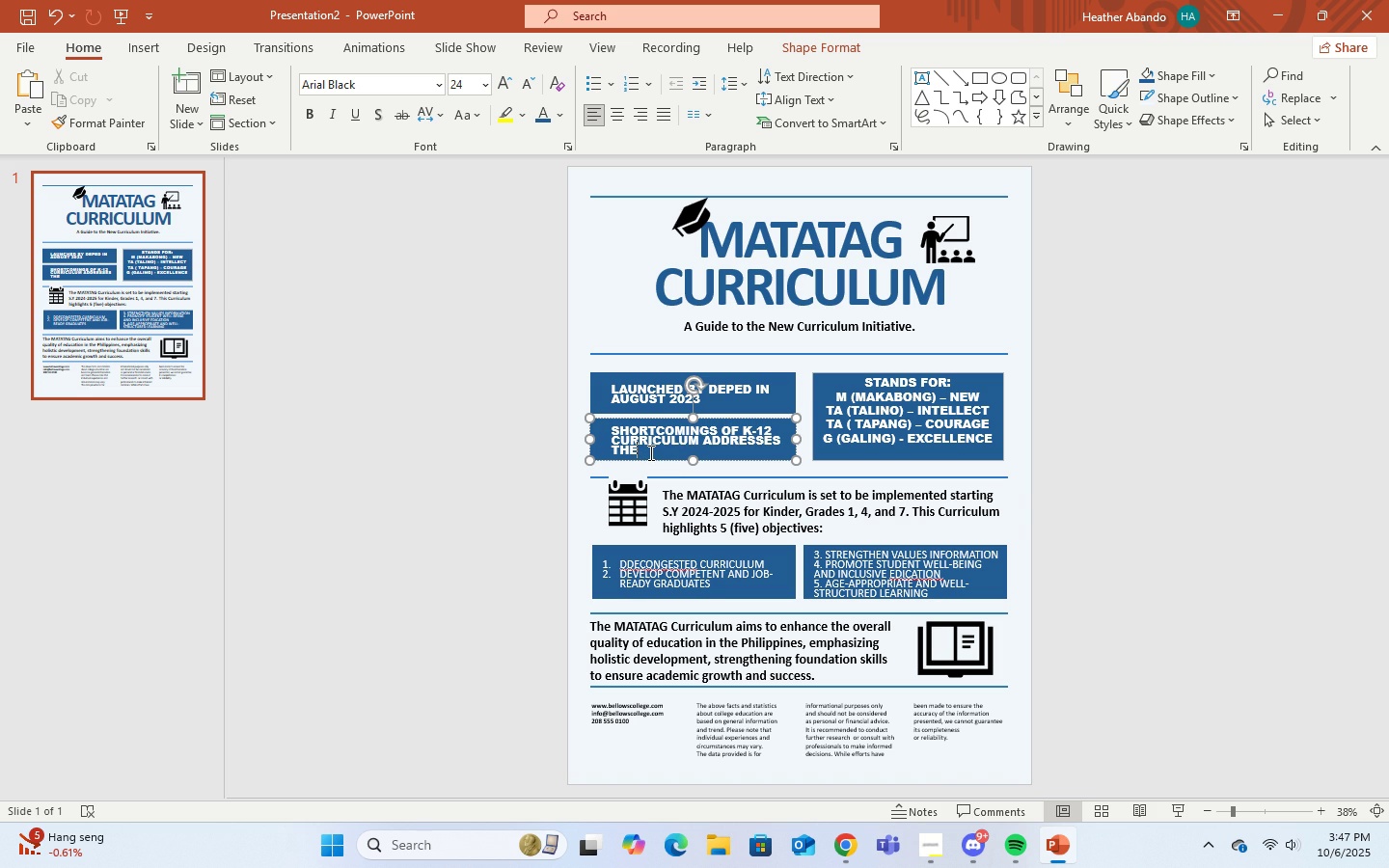 
middle_click([649, 451])
 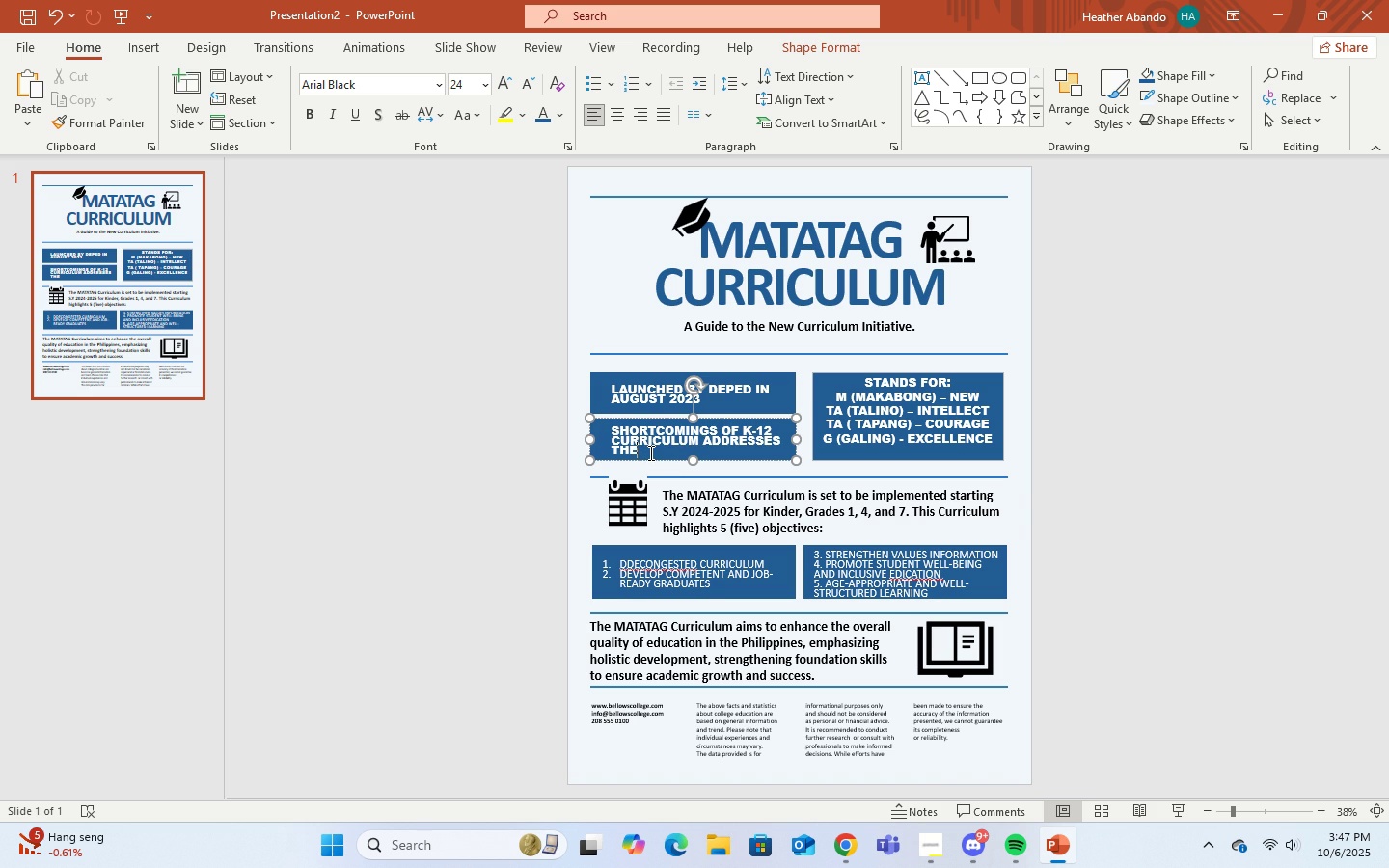 
left_click([649, 452])
 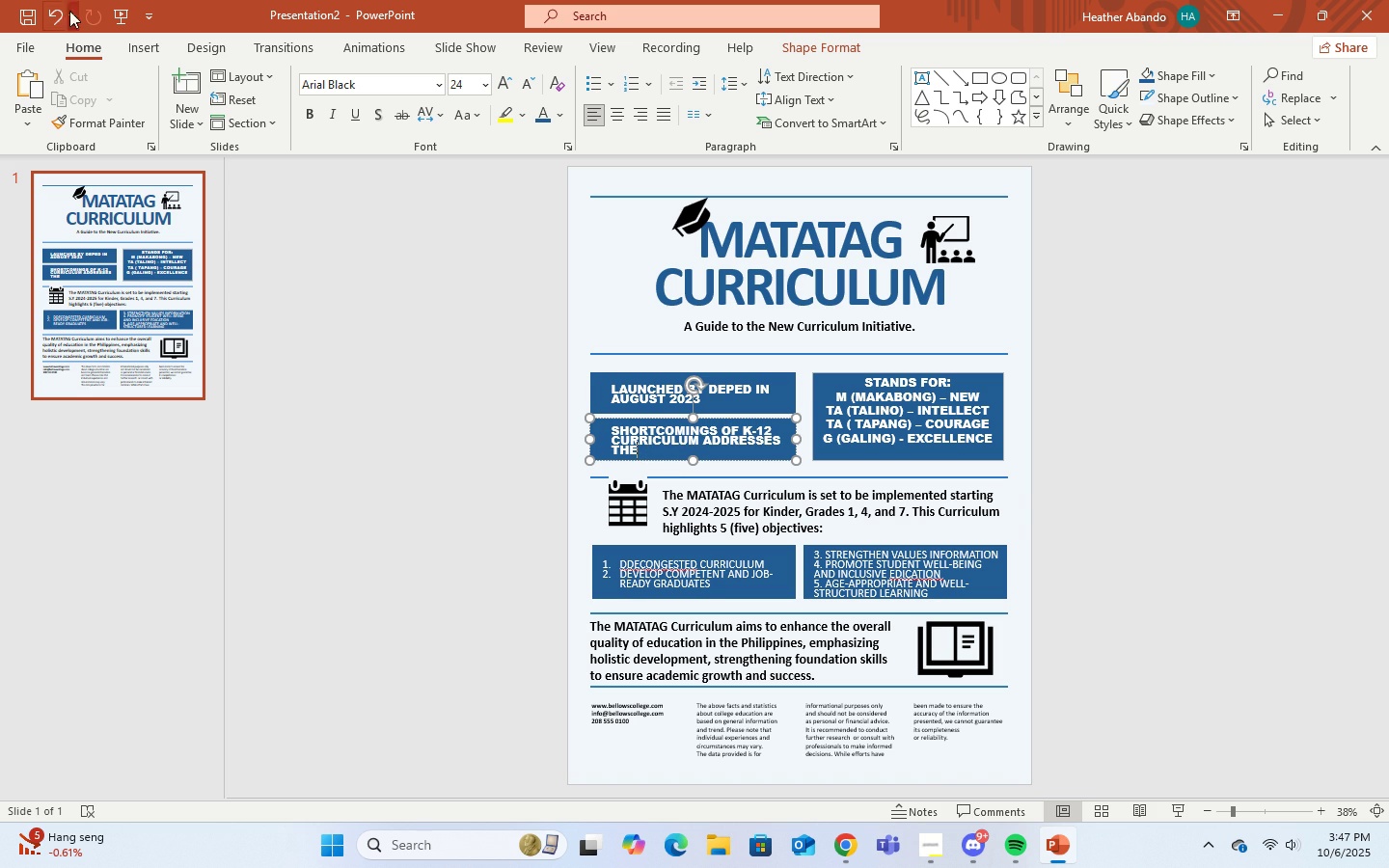 
left_click([53, 12])
 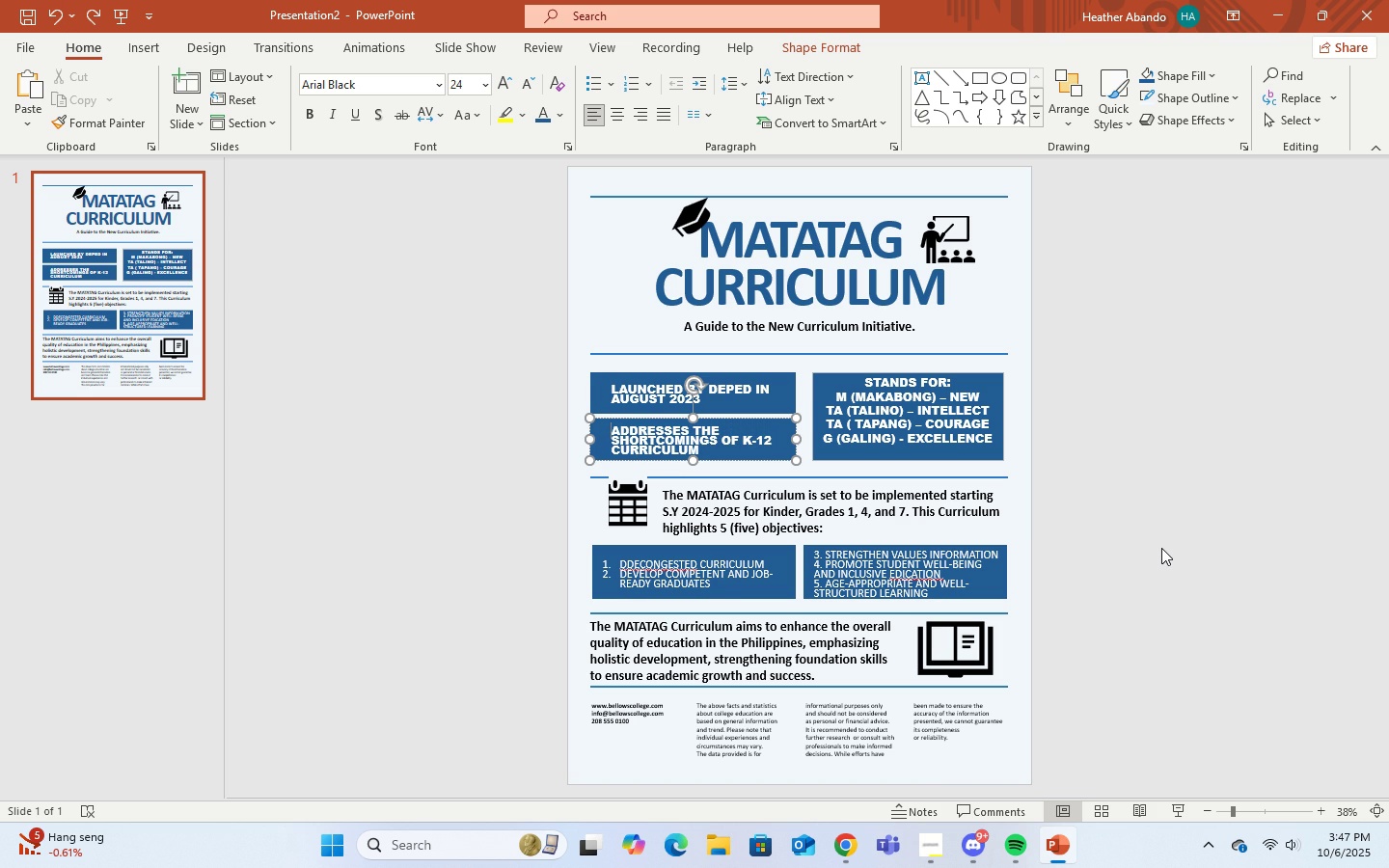 
left_click([1161, 548])
 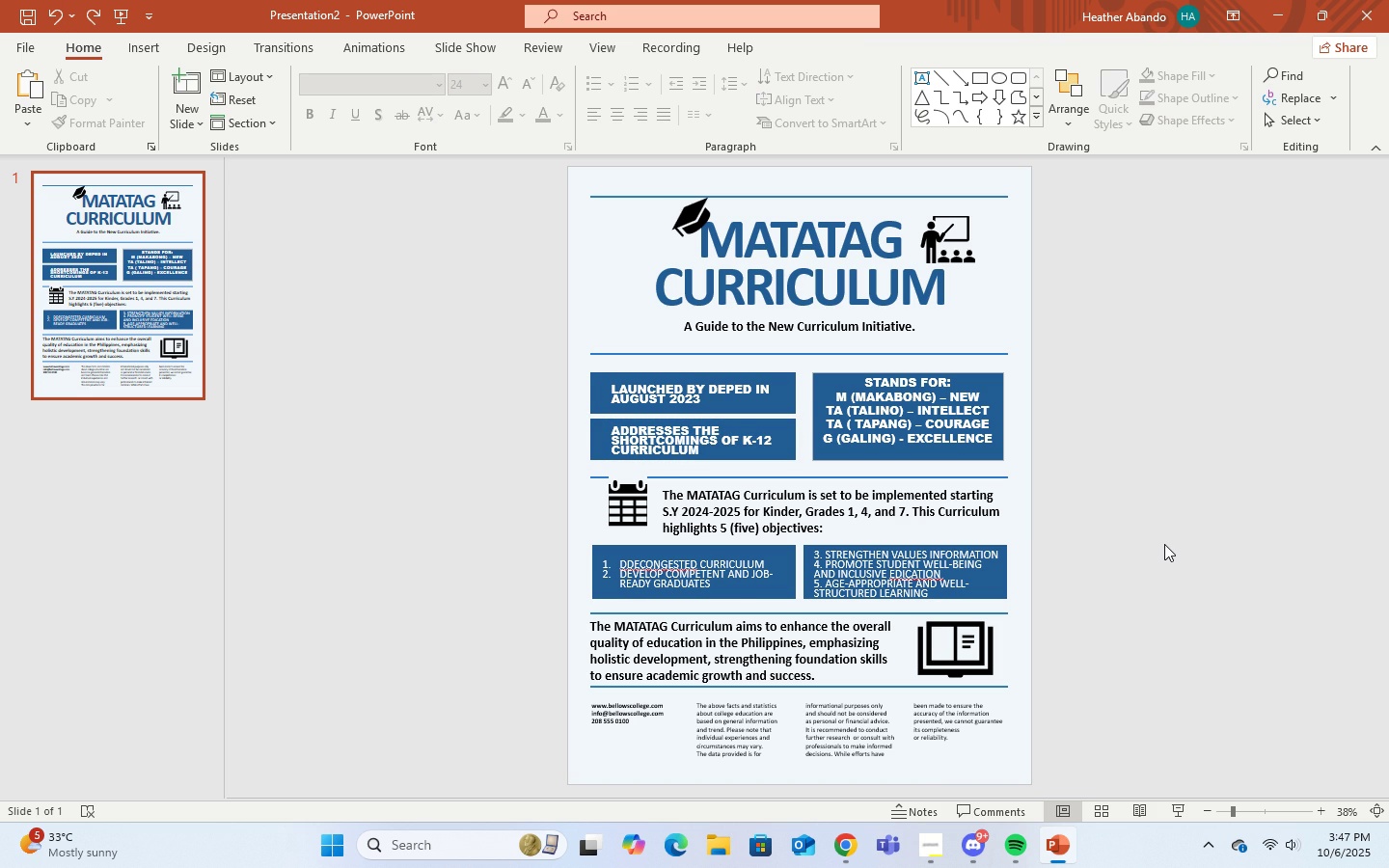 
left_click([724, 587])